 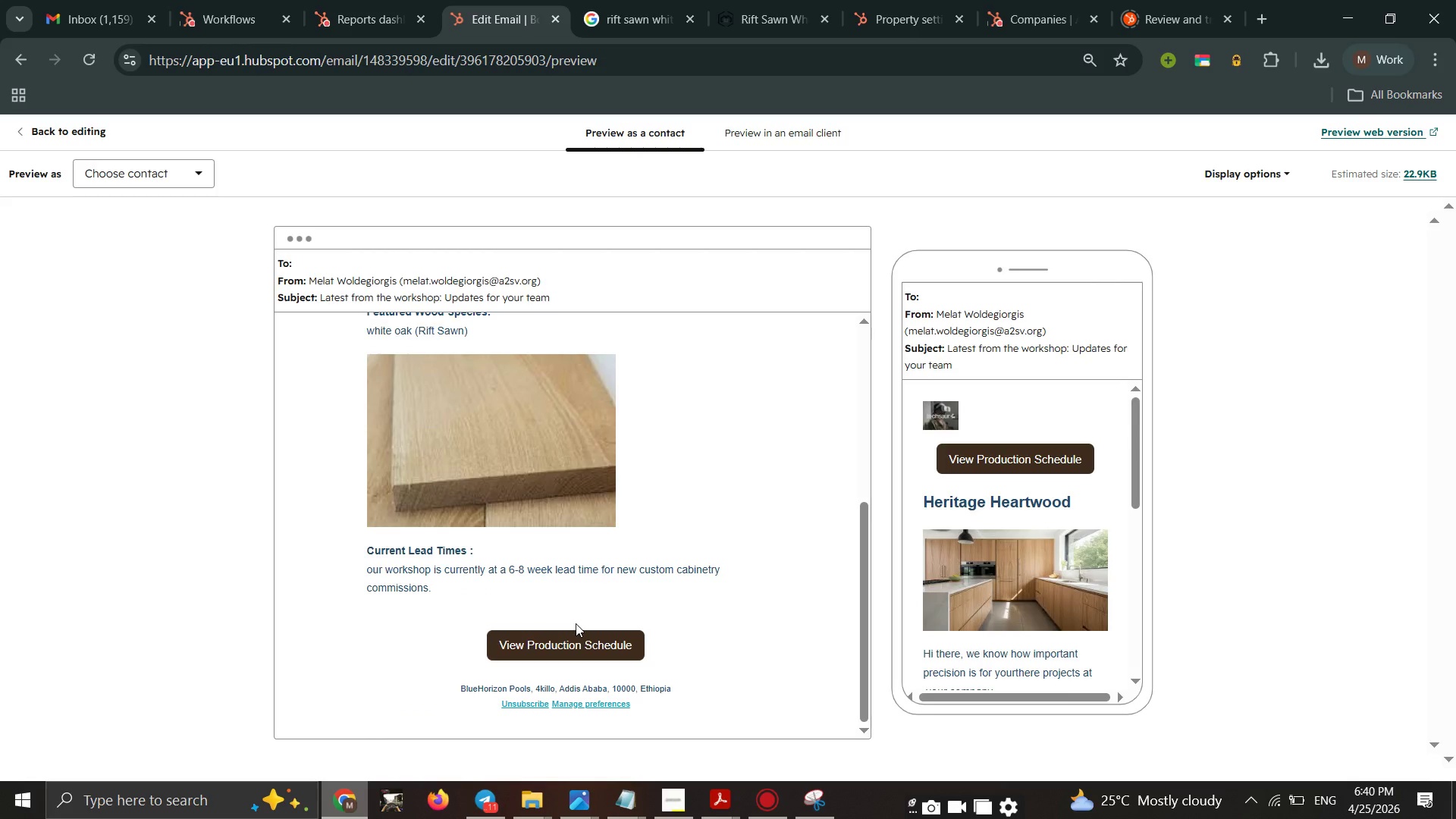 
scroll: coordinate [576, 623], scroll_direction: up, amount: 3.0
 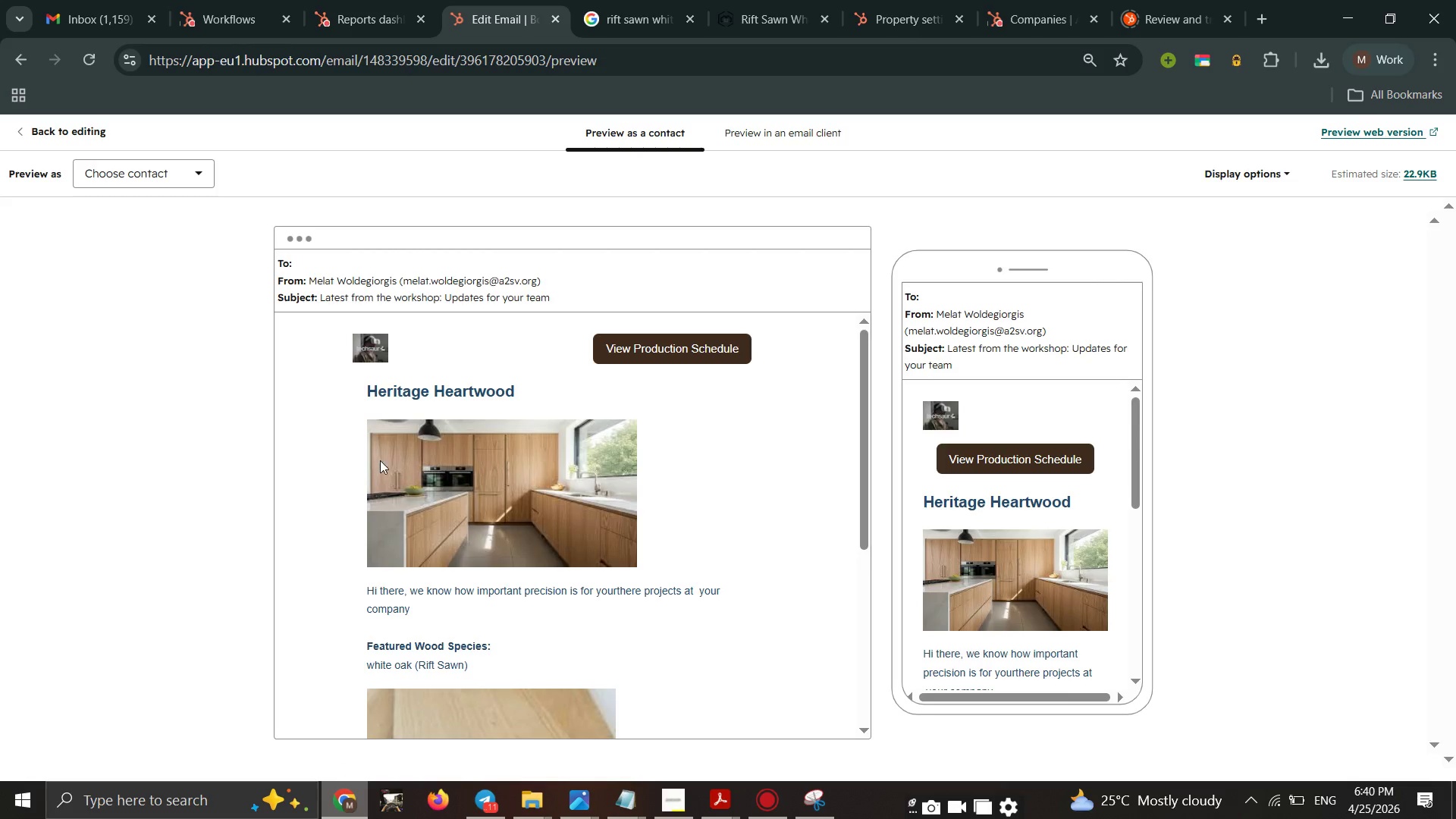 
left_click([129, 165])
 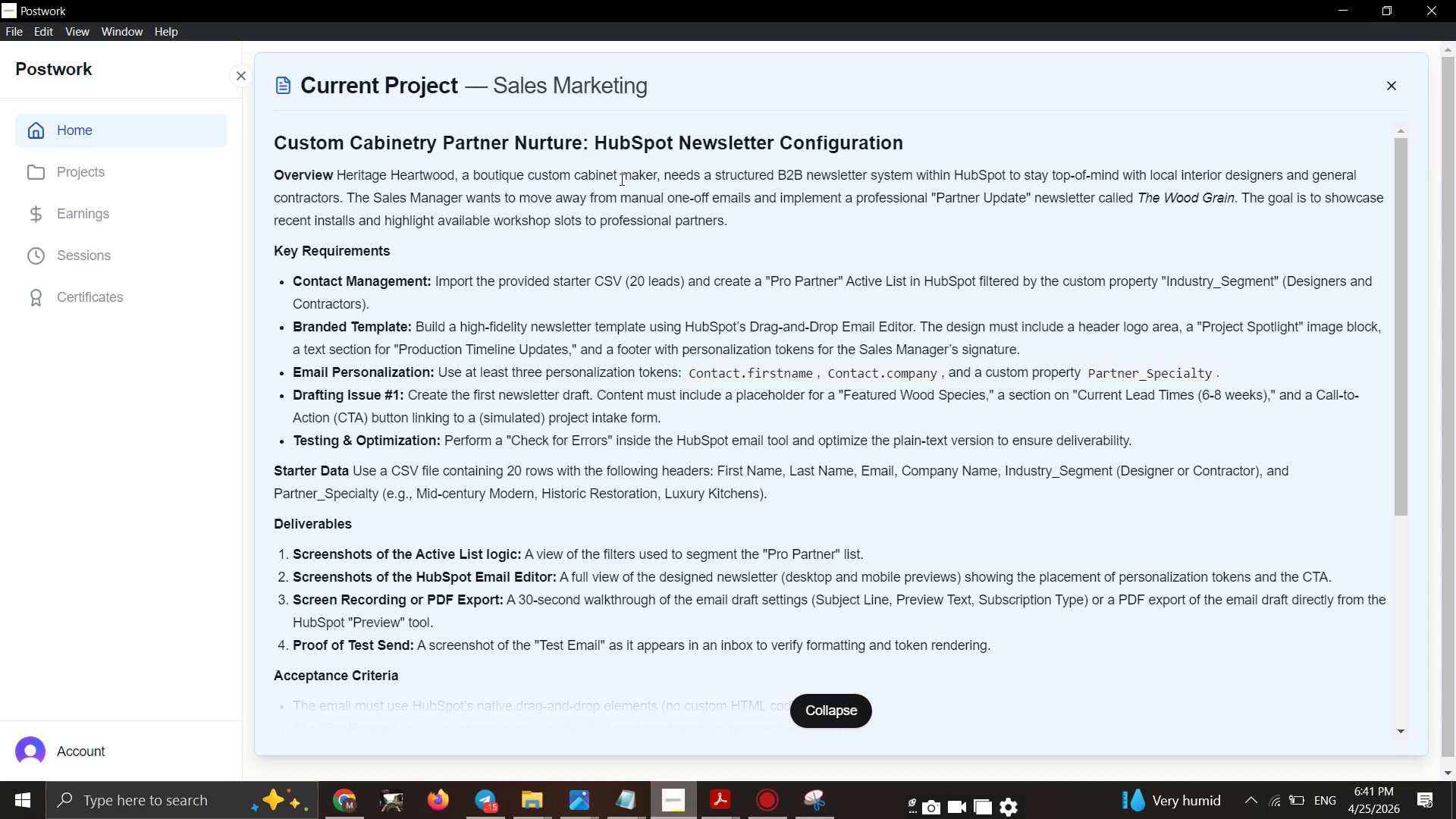 
wait(57.7)
 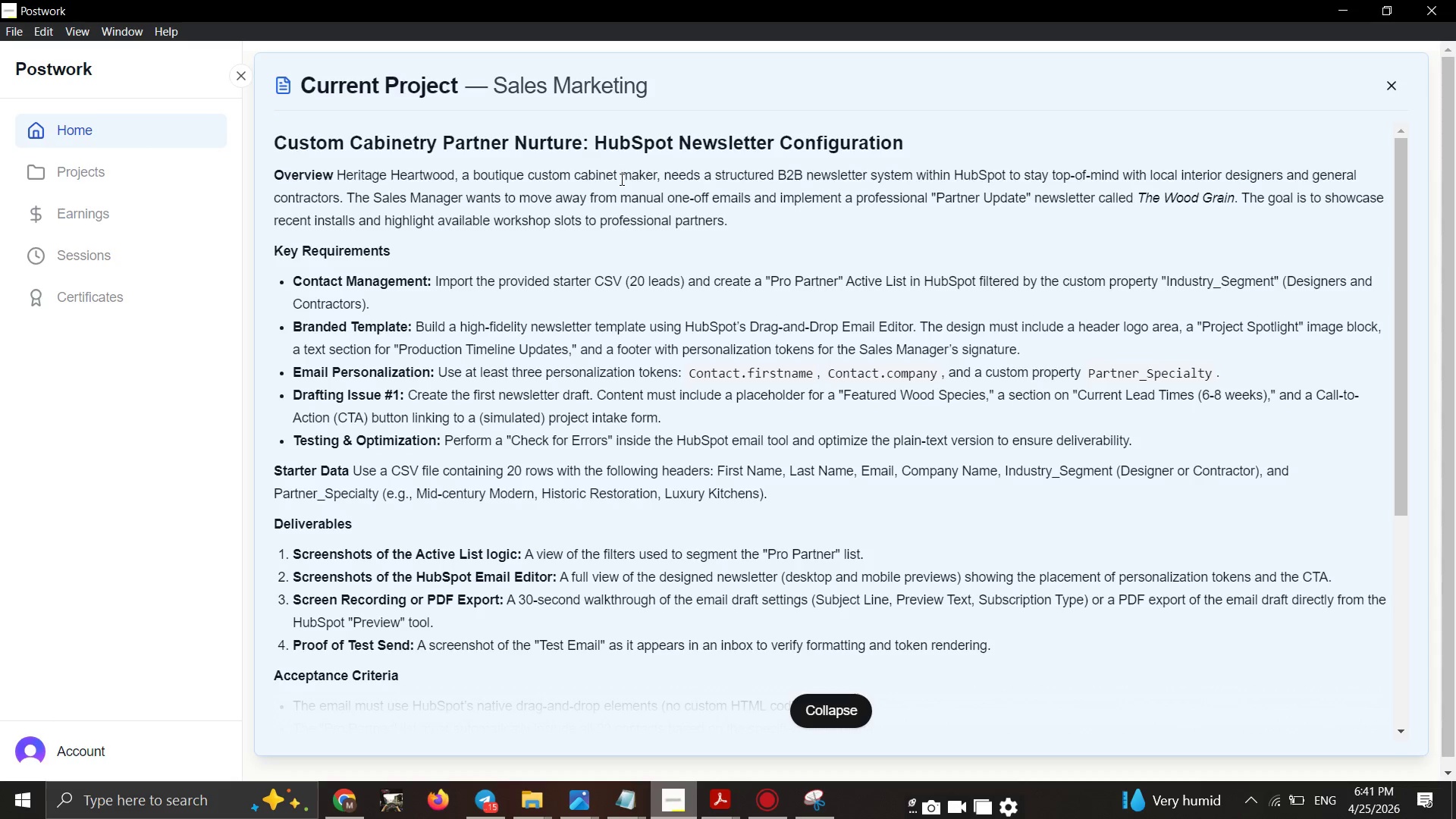 
left_click([494, 815])
 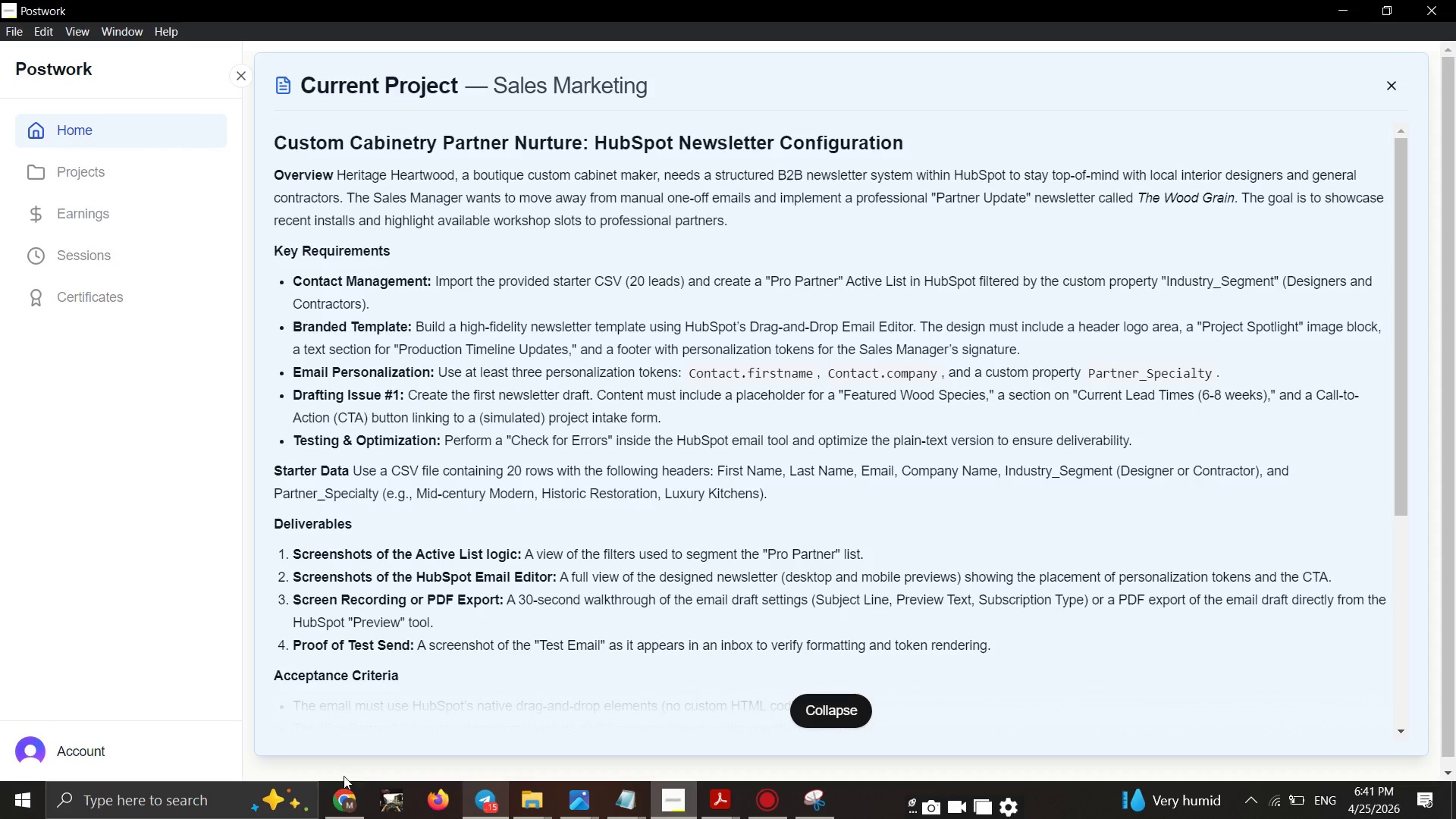 
wait(23.95)
 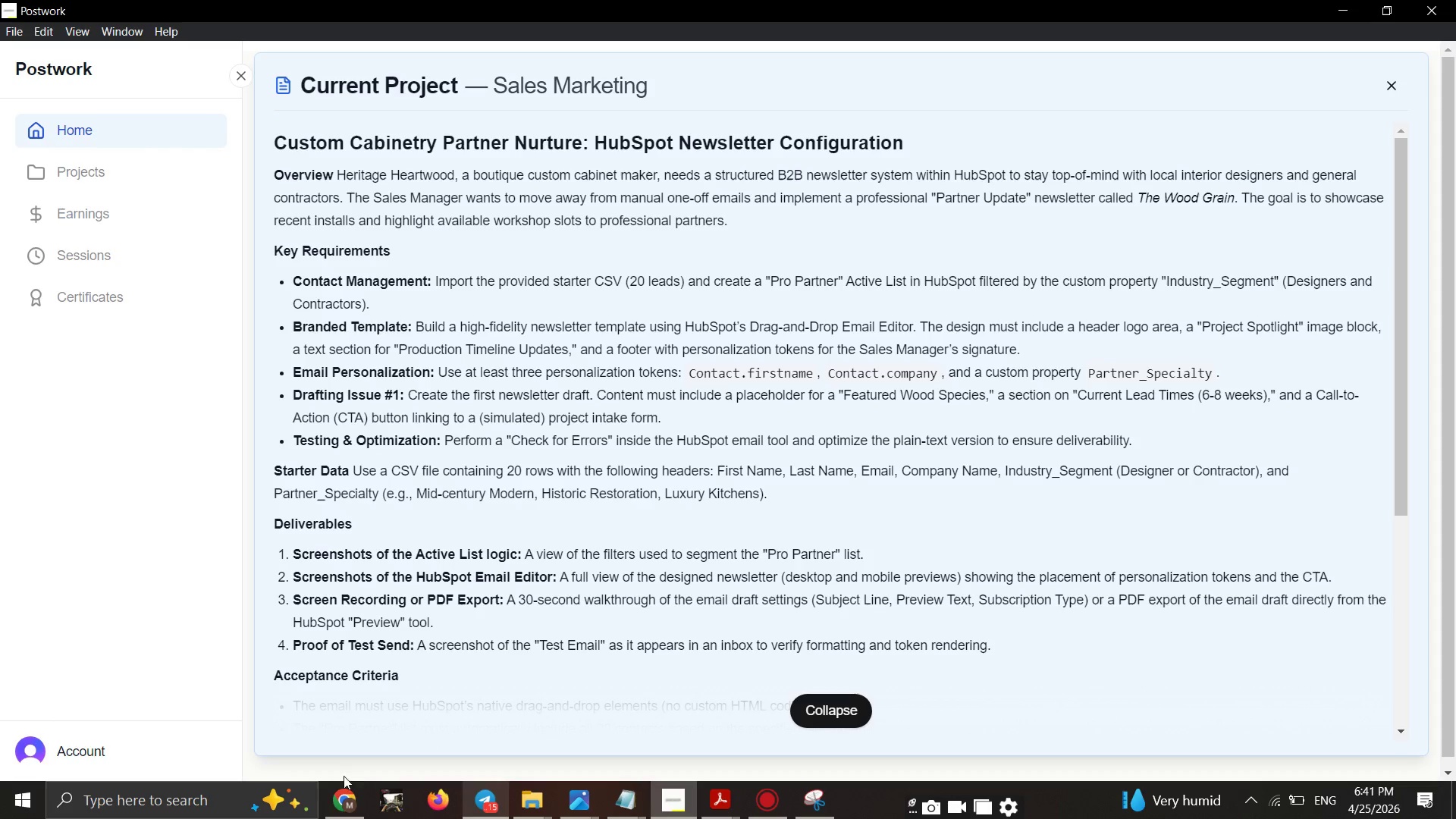 
scroll: coordinate [684, 390], scroll_direction: up, amount: 2.0
 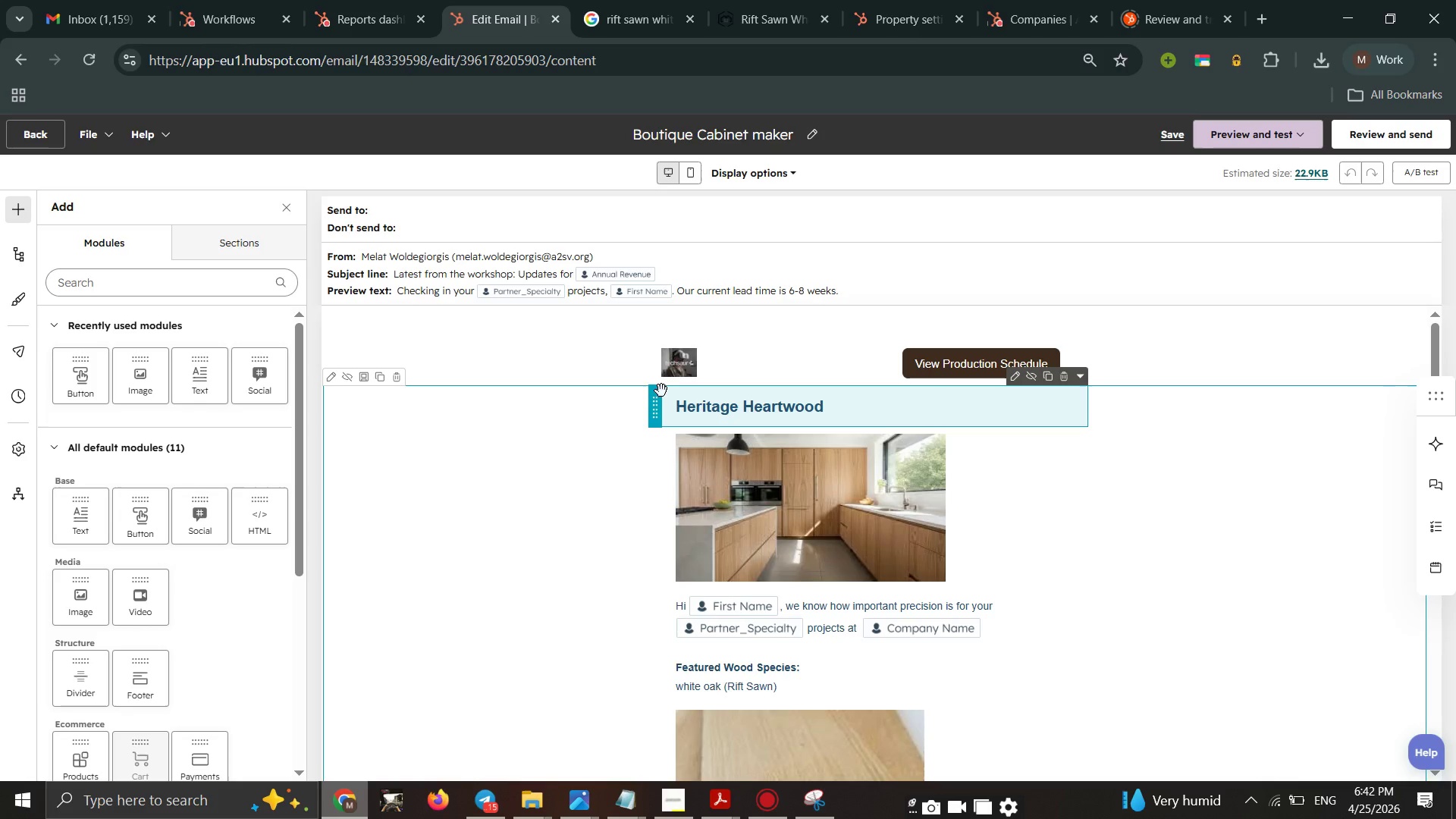 